 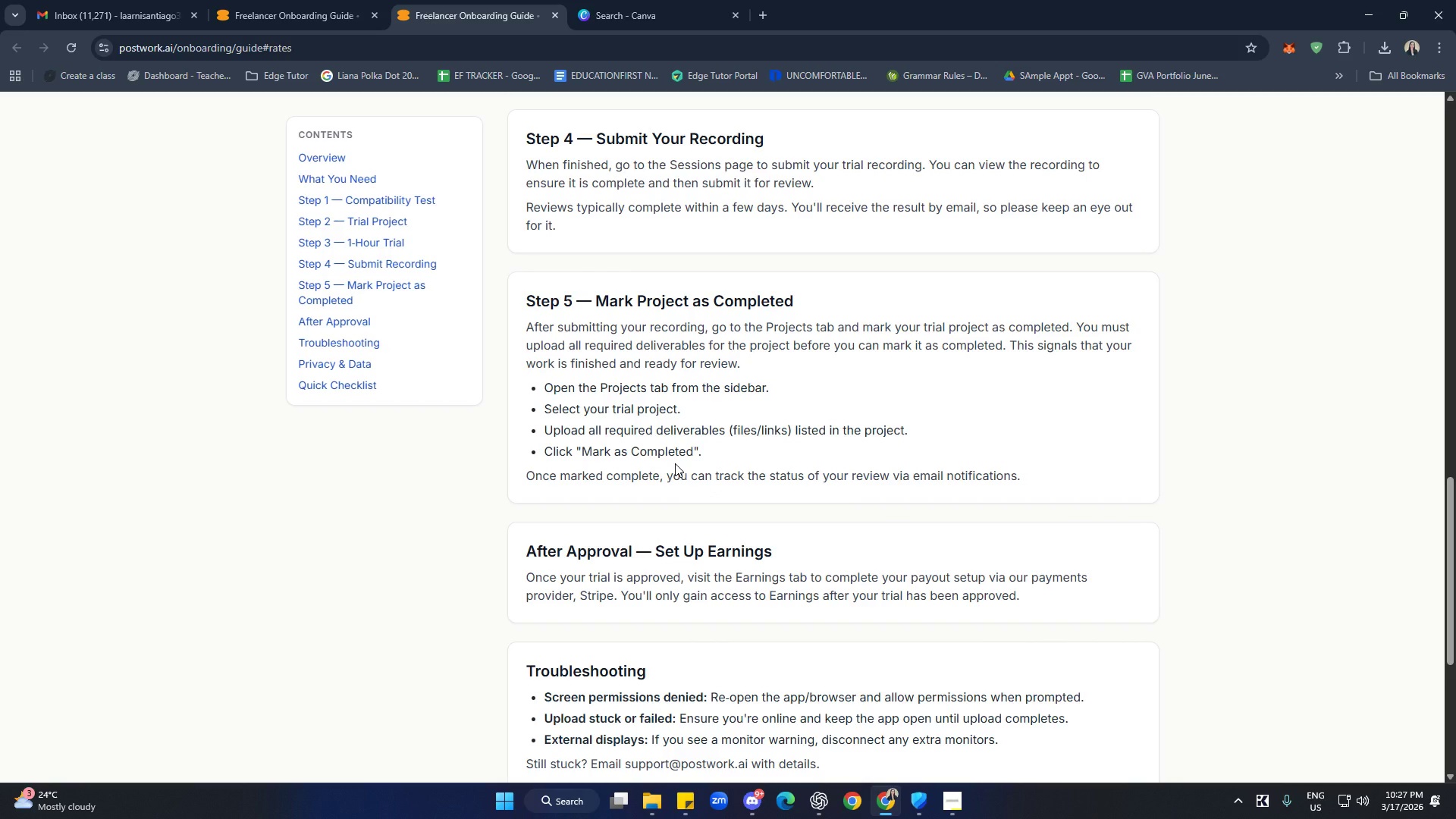 
scroll: coordinate [767, 349], scroll_direction: up, amount: 2.0
 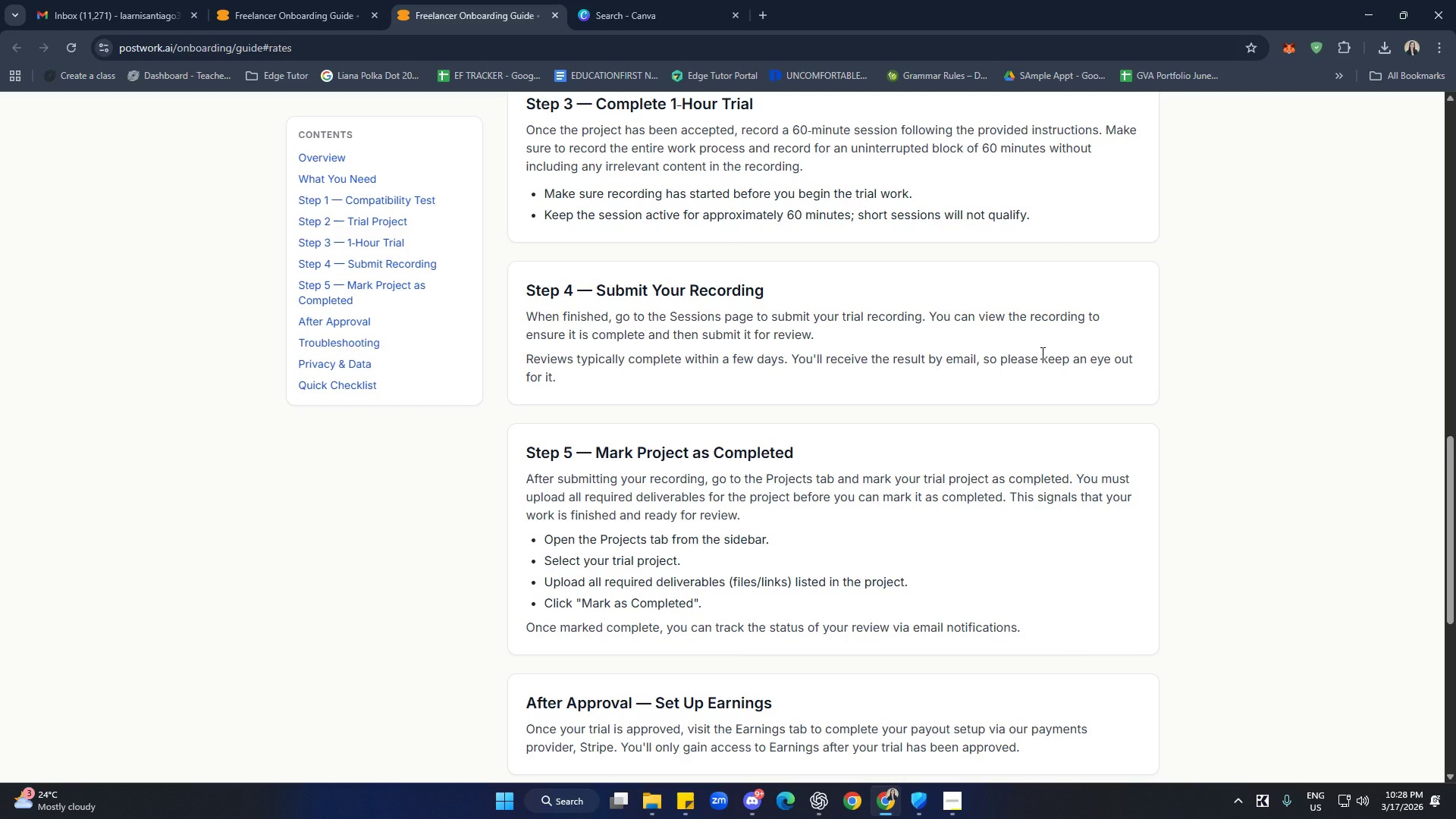 
wait(7.49)
 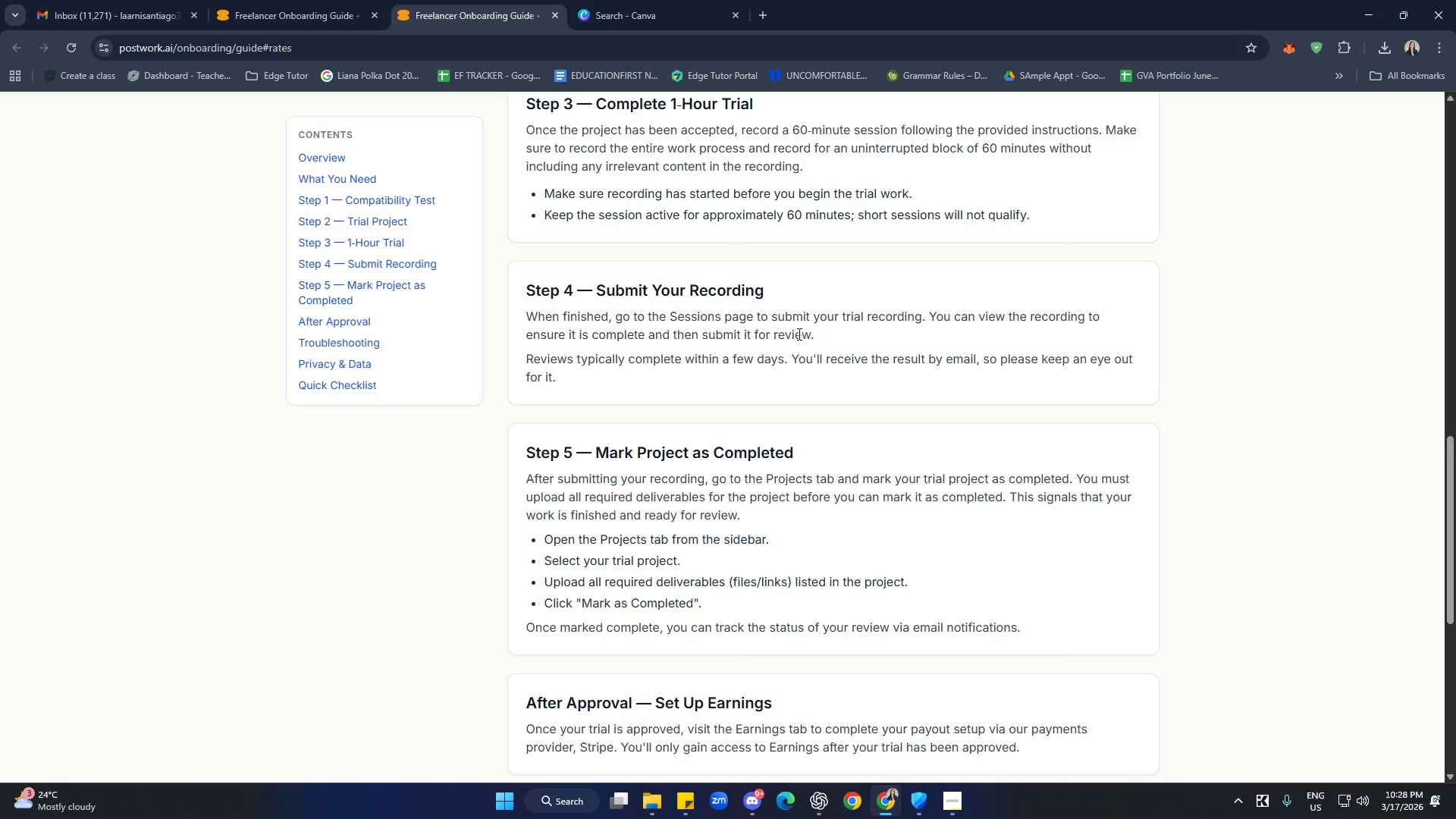 
scroll: coordinate [909, 469], scroll_direction: up, amount: 6.0
 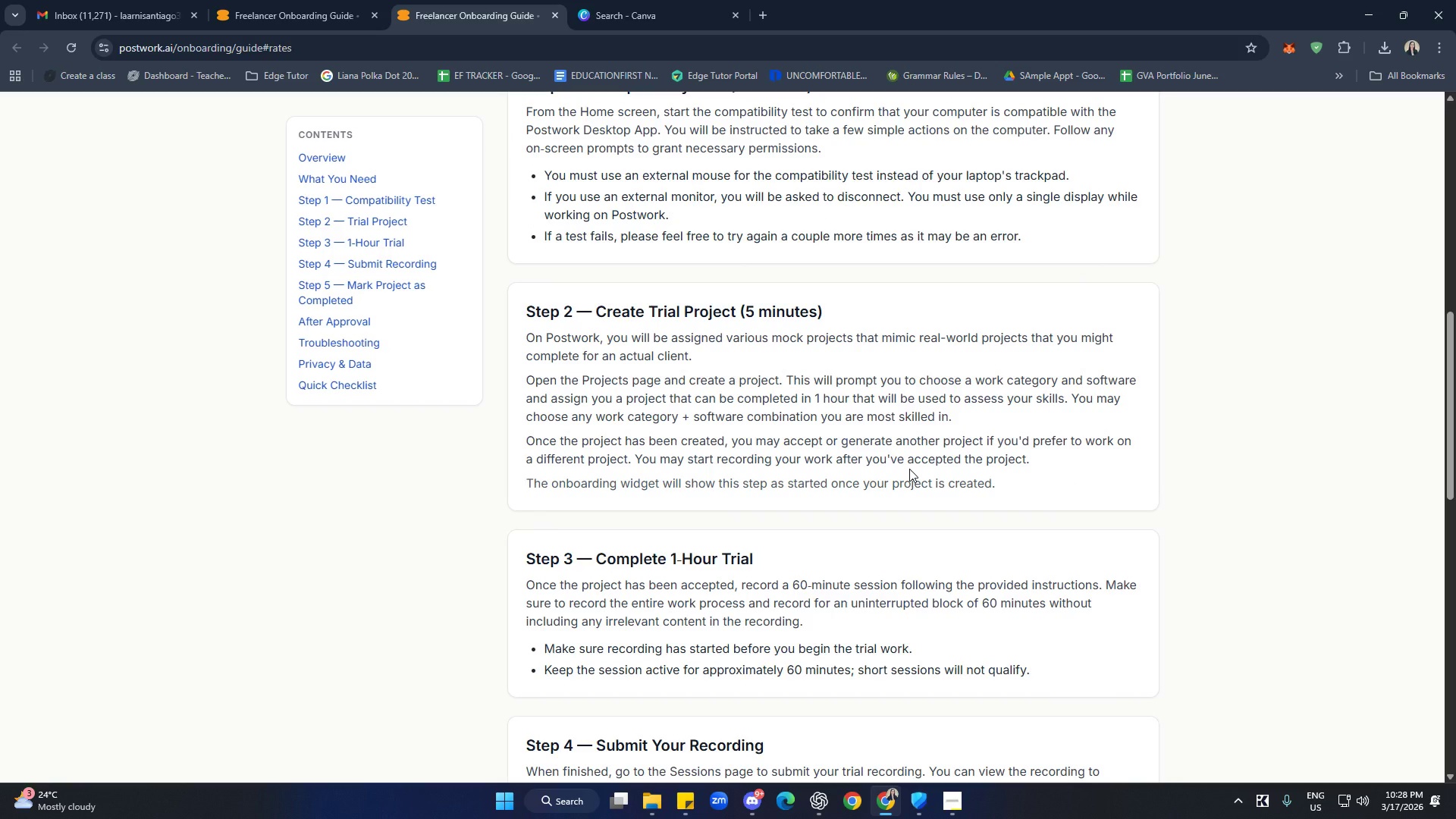 
wait(5.38)
 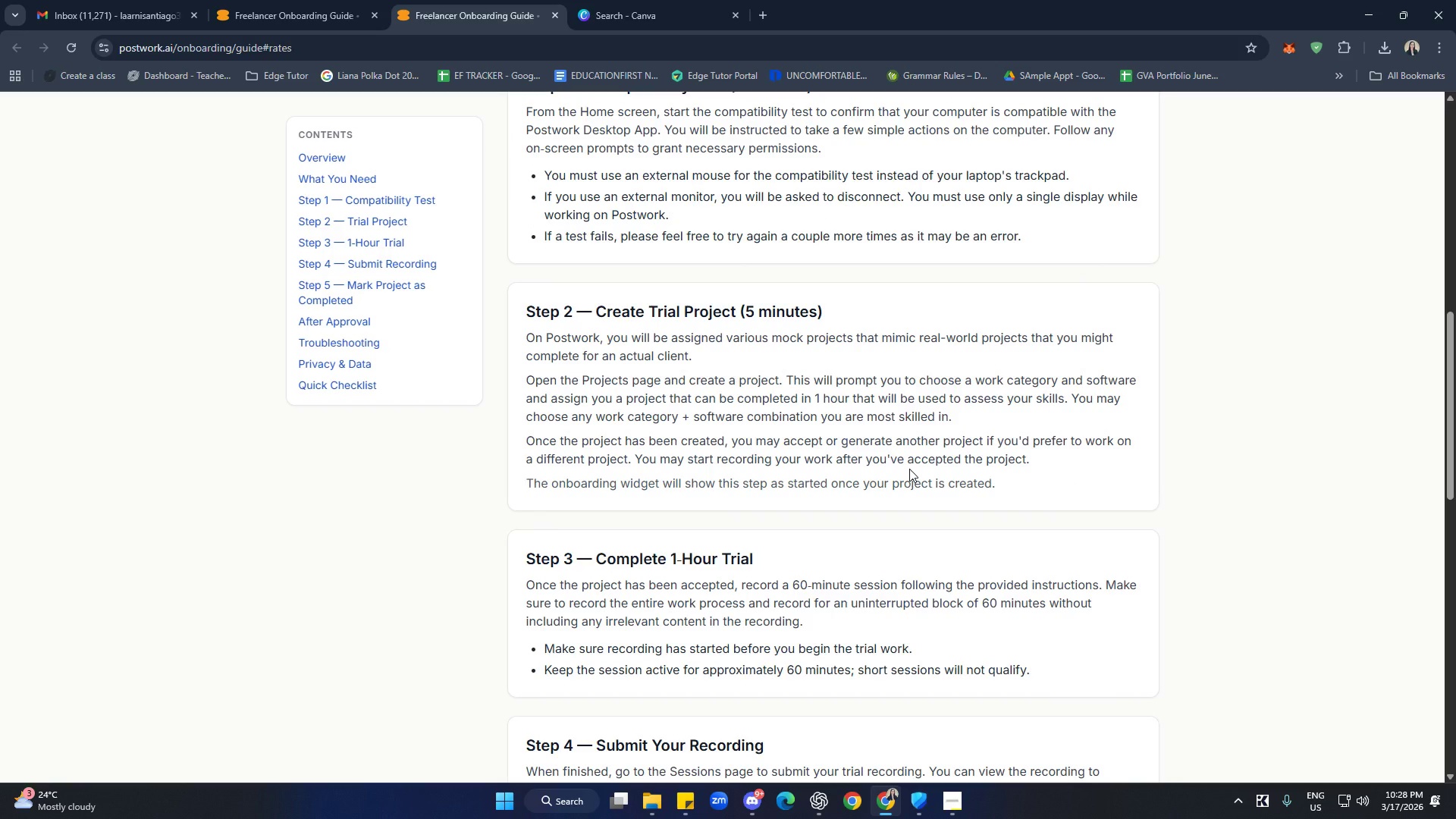 
scroll: coordinate [994, 511], scroll_direction: down, amount: 2.0
 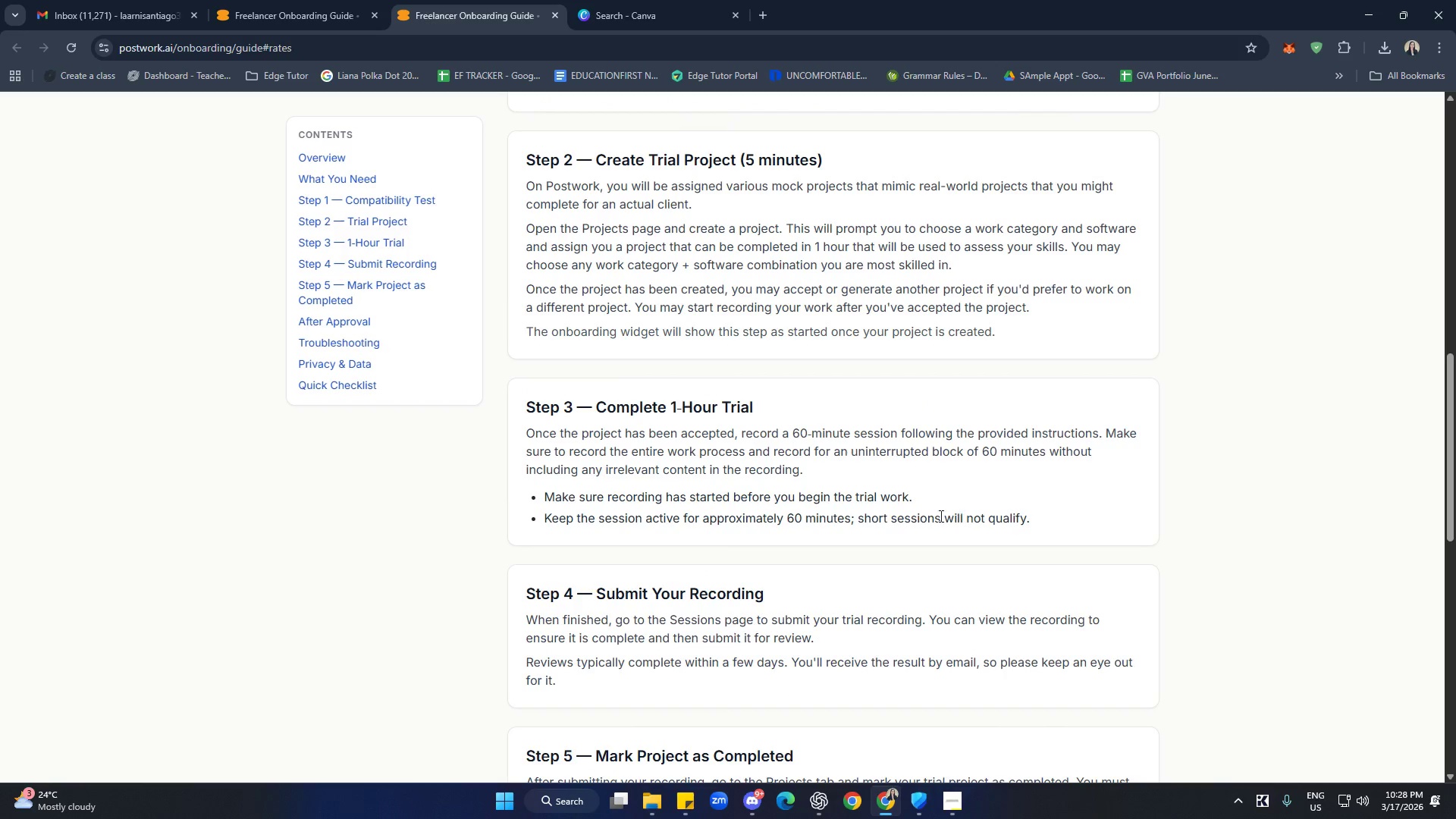 
scroll: coordinate [925, 510], scroll_direction: up, amount: 1.0
 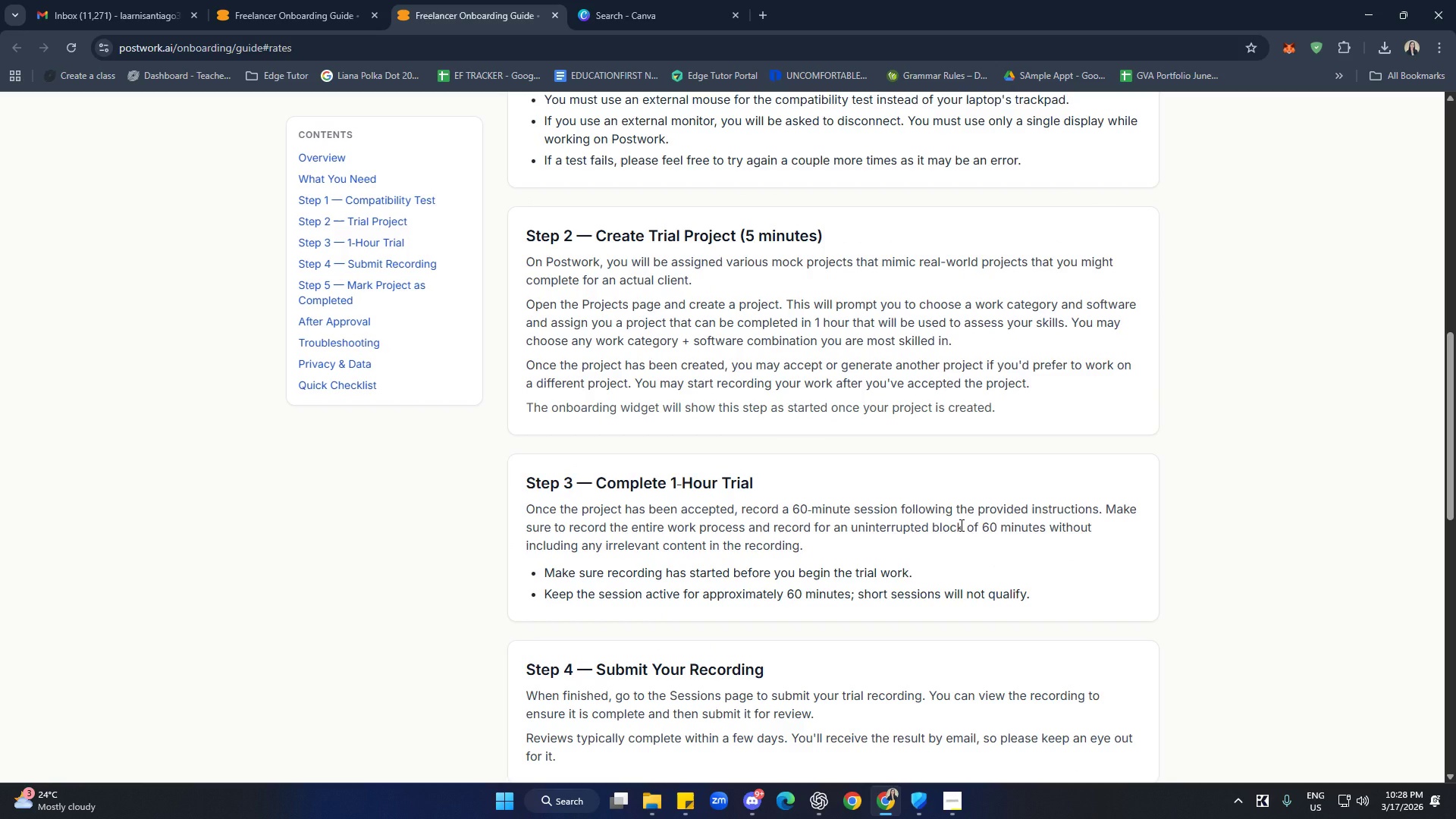 
wait(7.93)
 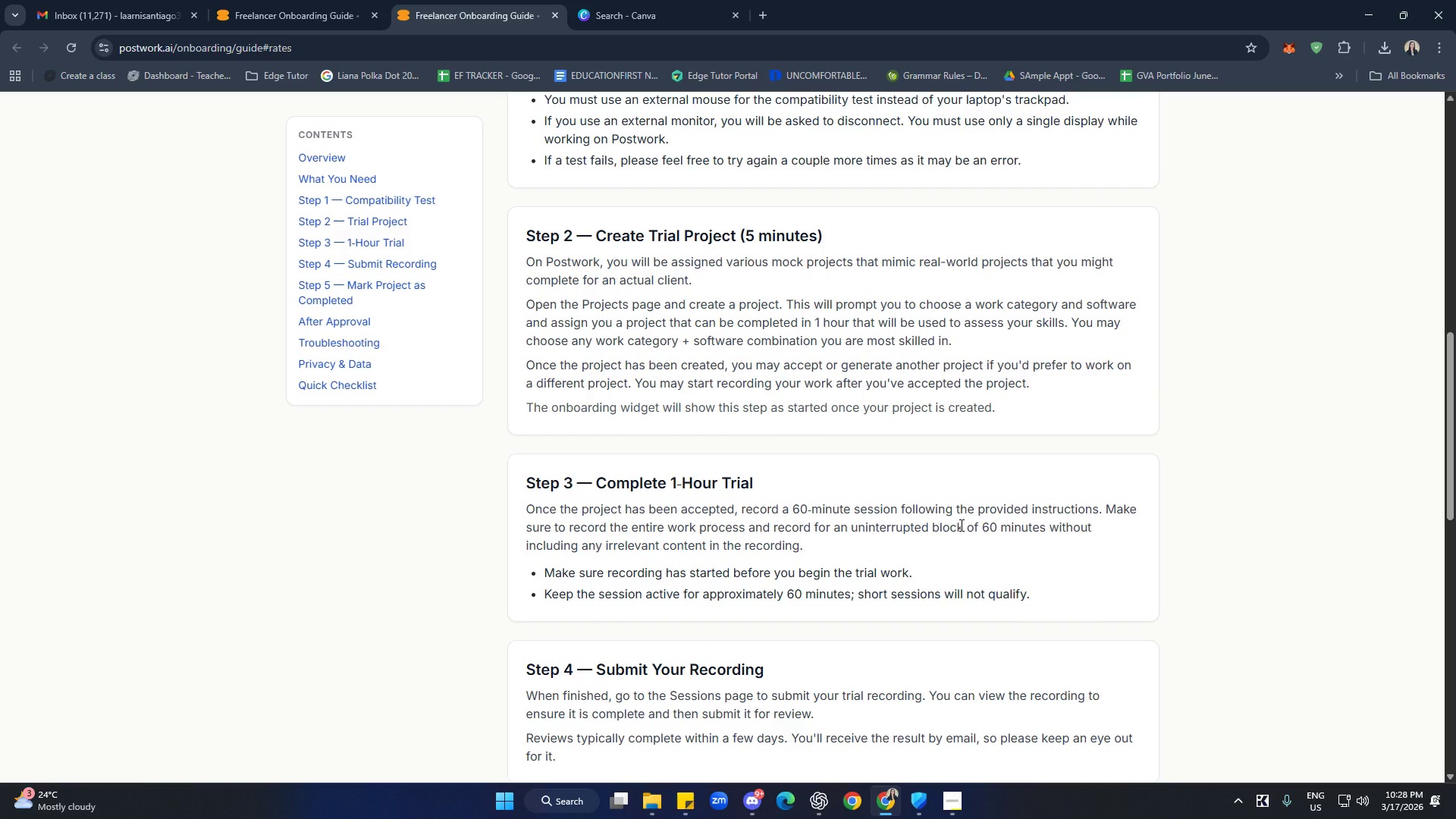 
scroll: coordinate [959, 525], scroll_direction: down, amount: 4.0
 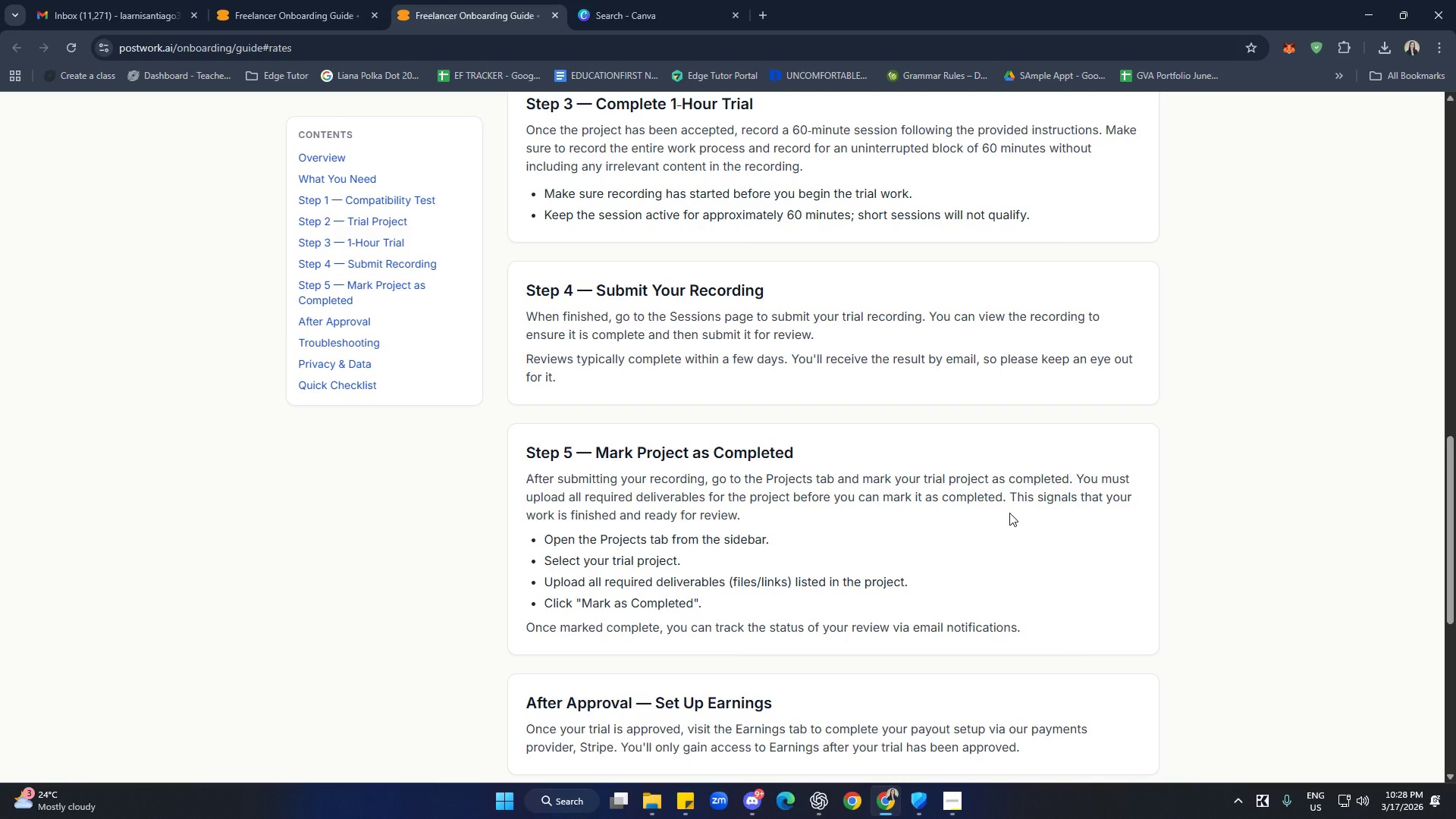 
wait(8.86)
 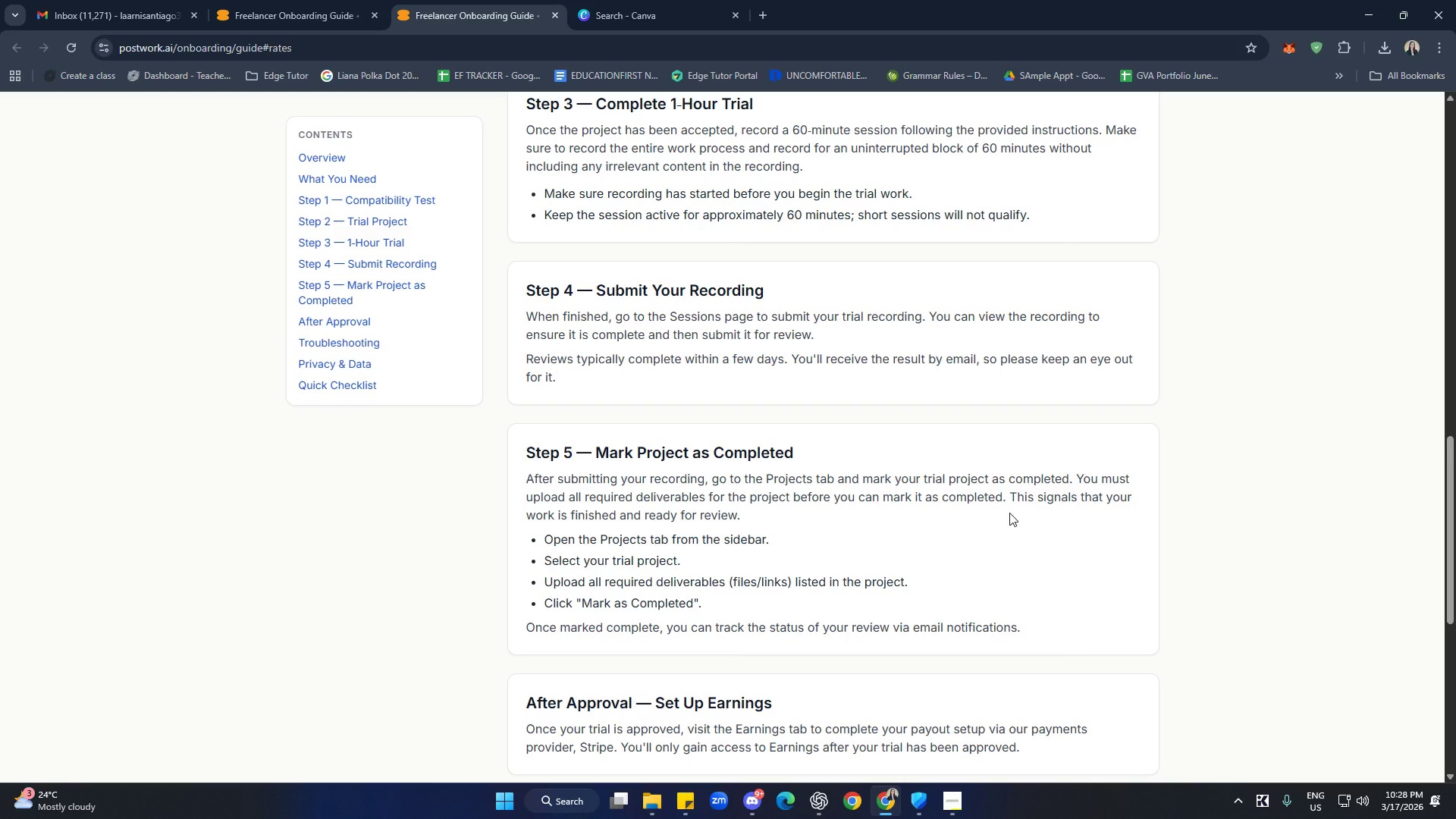 
scroll: coordinate [1103, 554], scroll_direction: down, amount: 2.0
 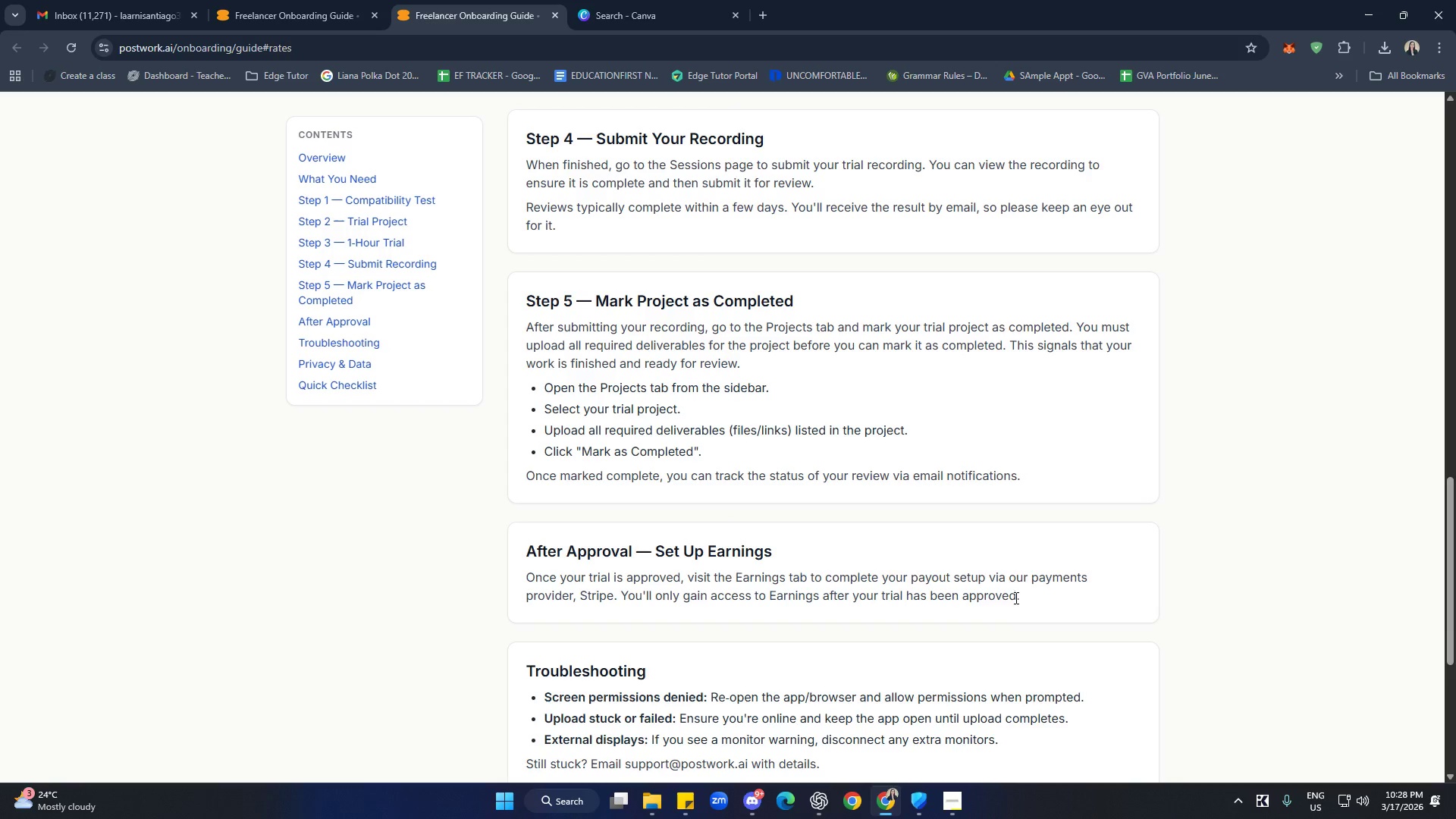 
wait(9.09)
 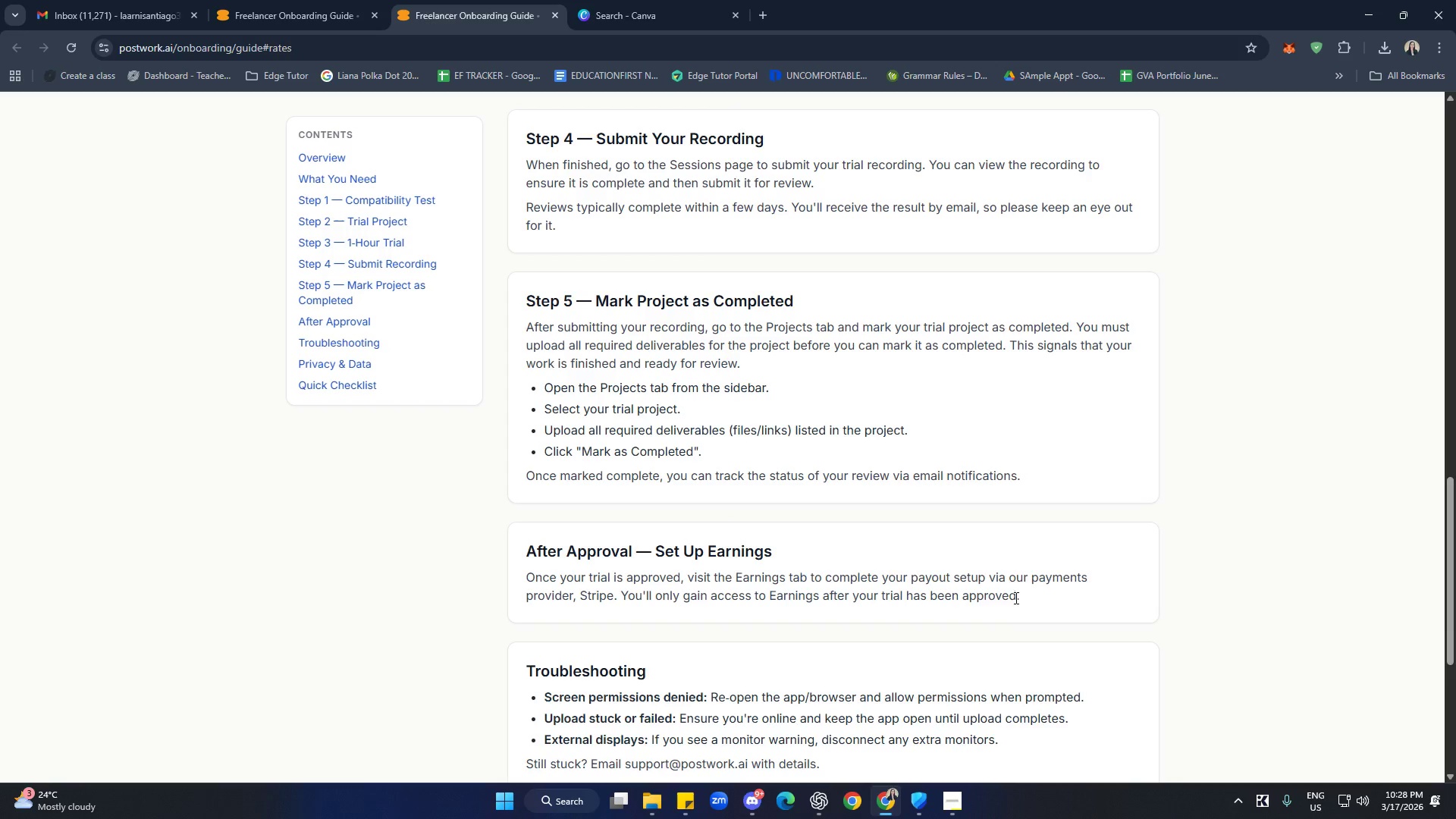 
scroll: coordinate [956, 650], scroll_direction: down, amount: 7.0
 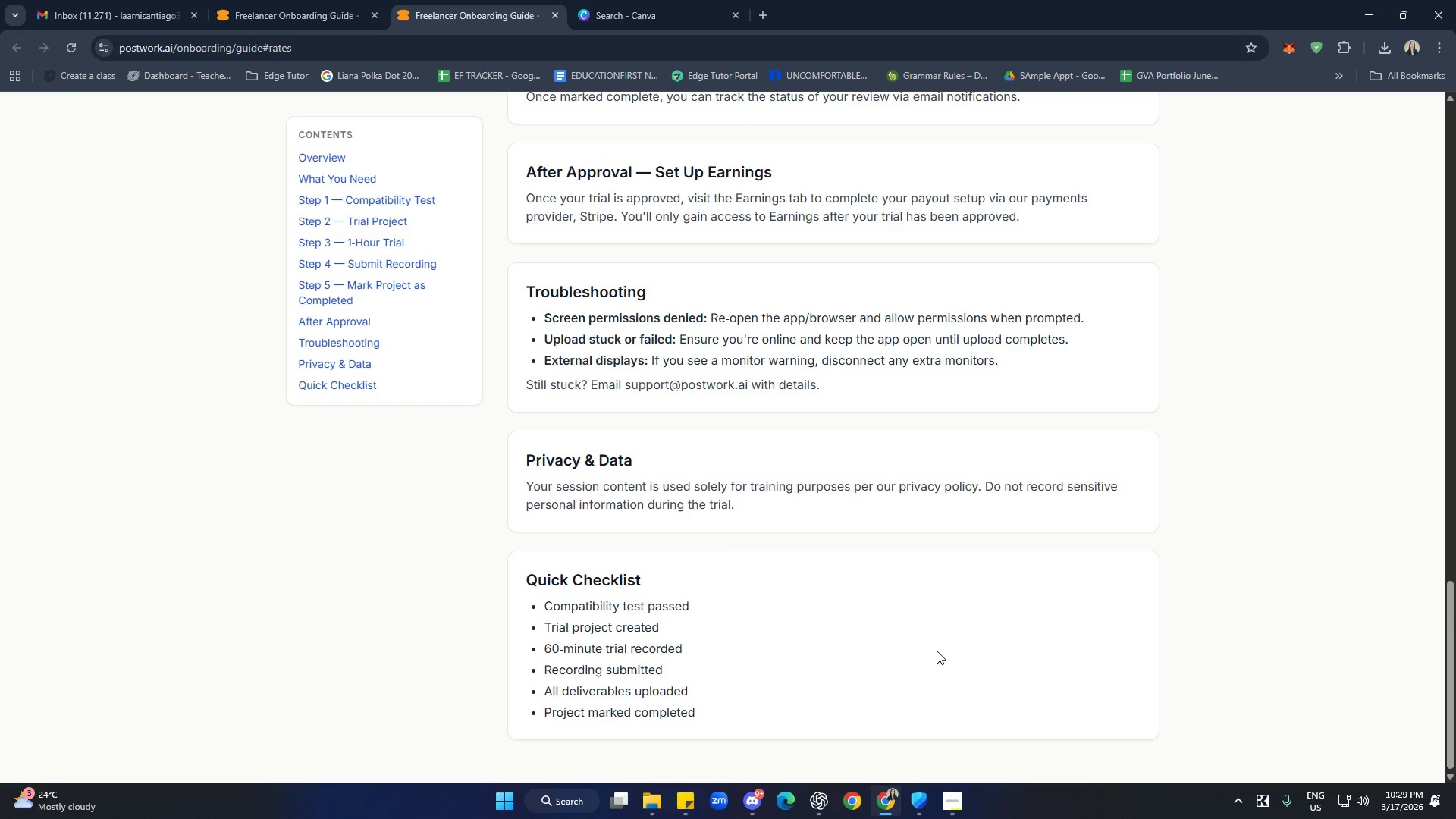 
scroll: coordinate [1137, 665], scroll_direction: up, amount: 24.0
 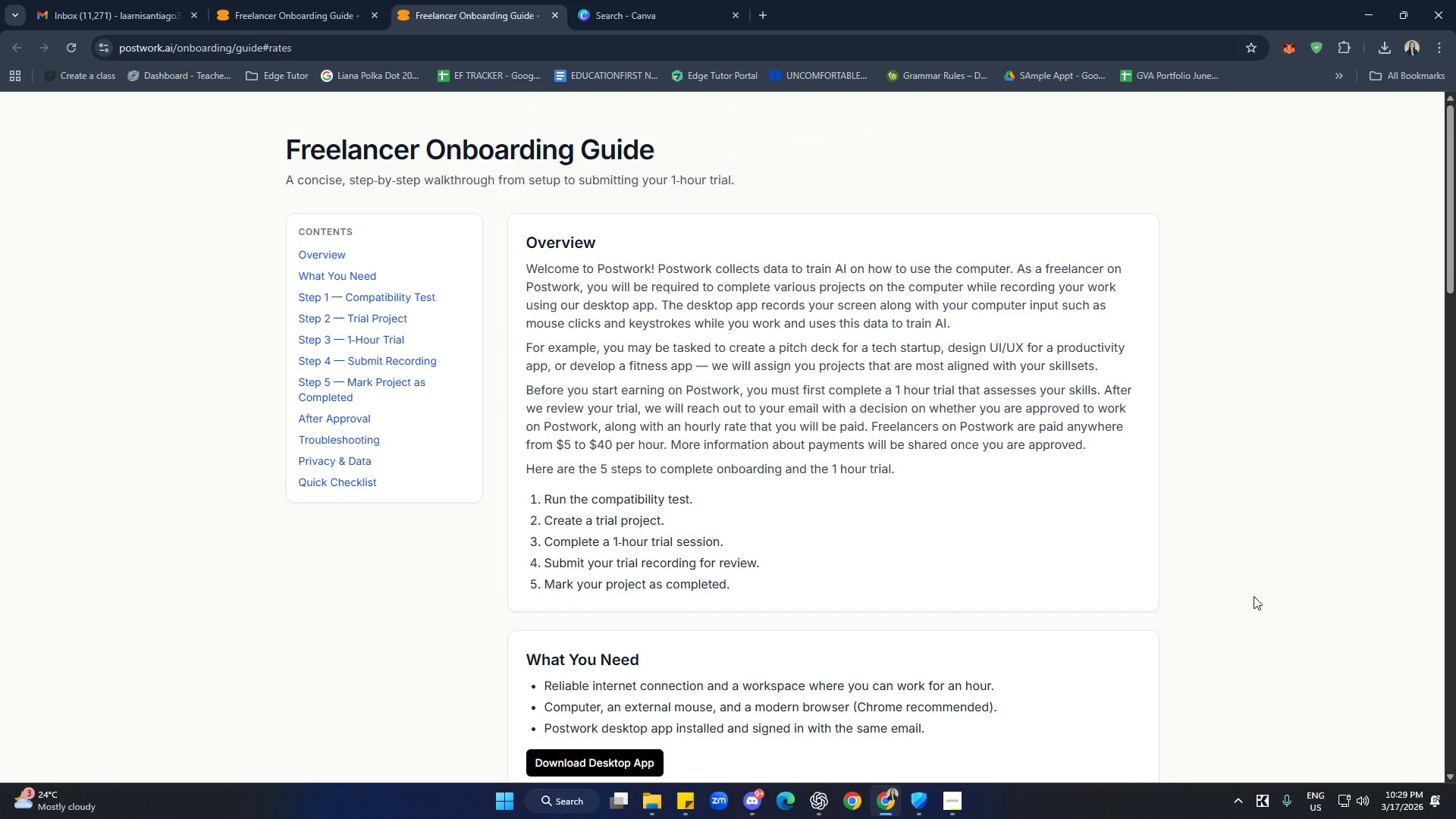 
wait(30.25)
 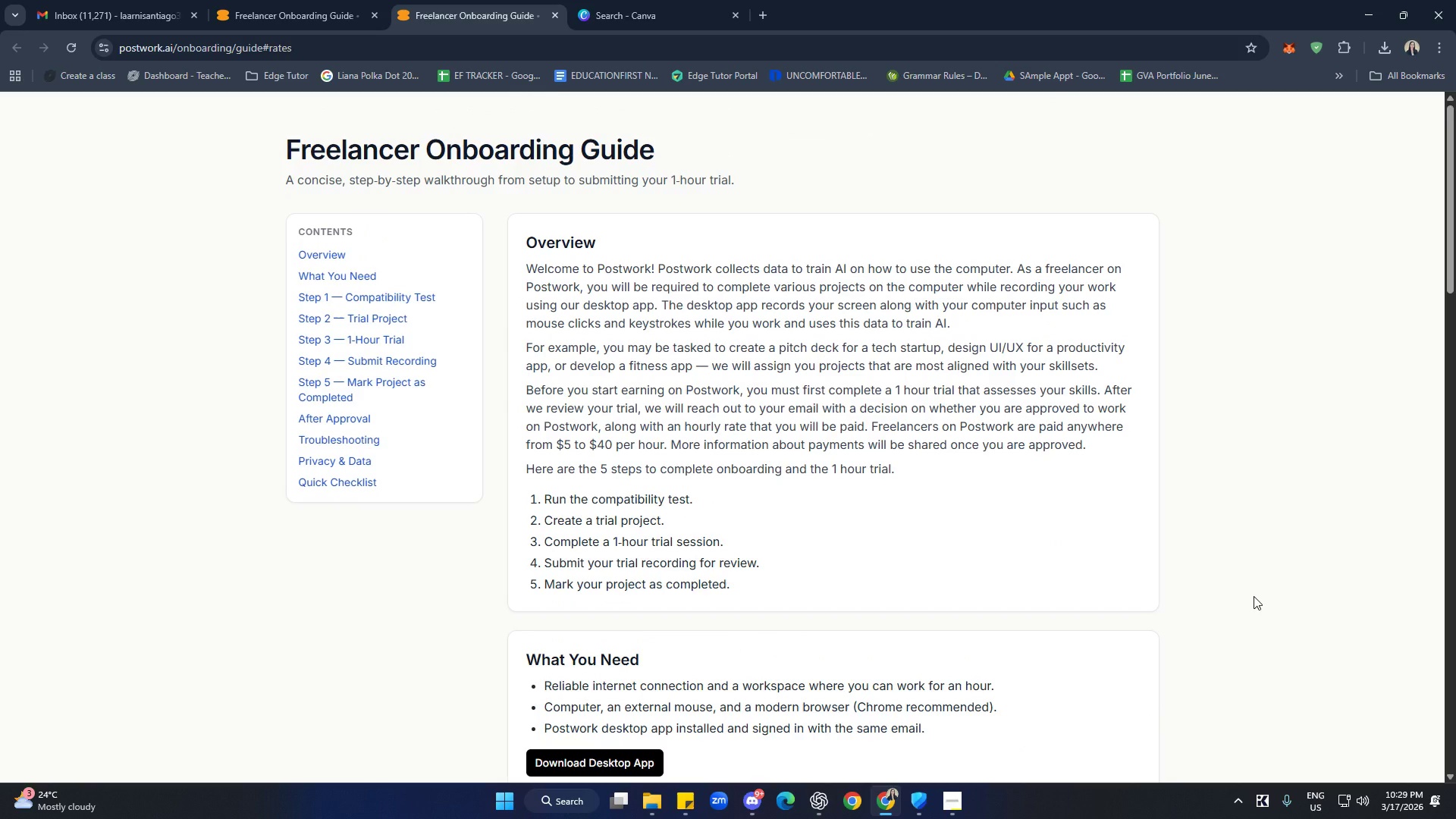 
left_click([952, 799])